 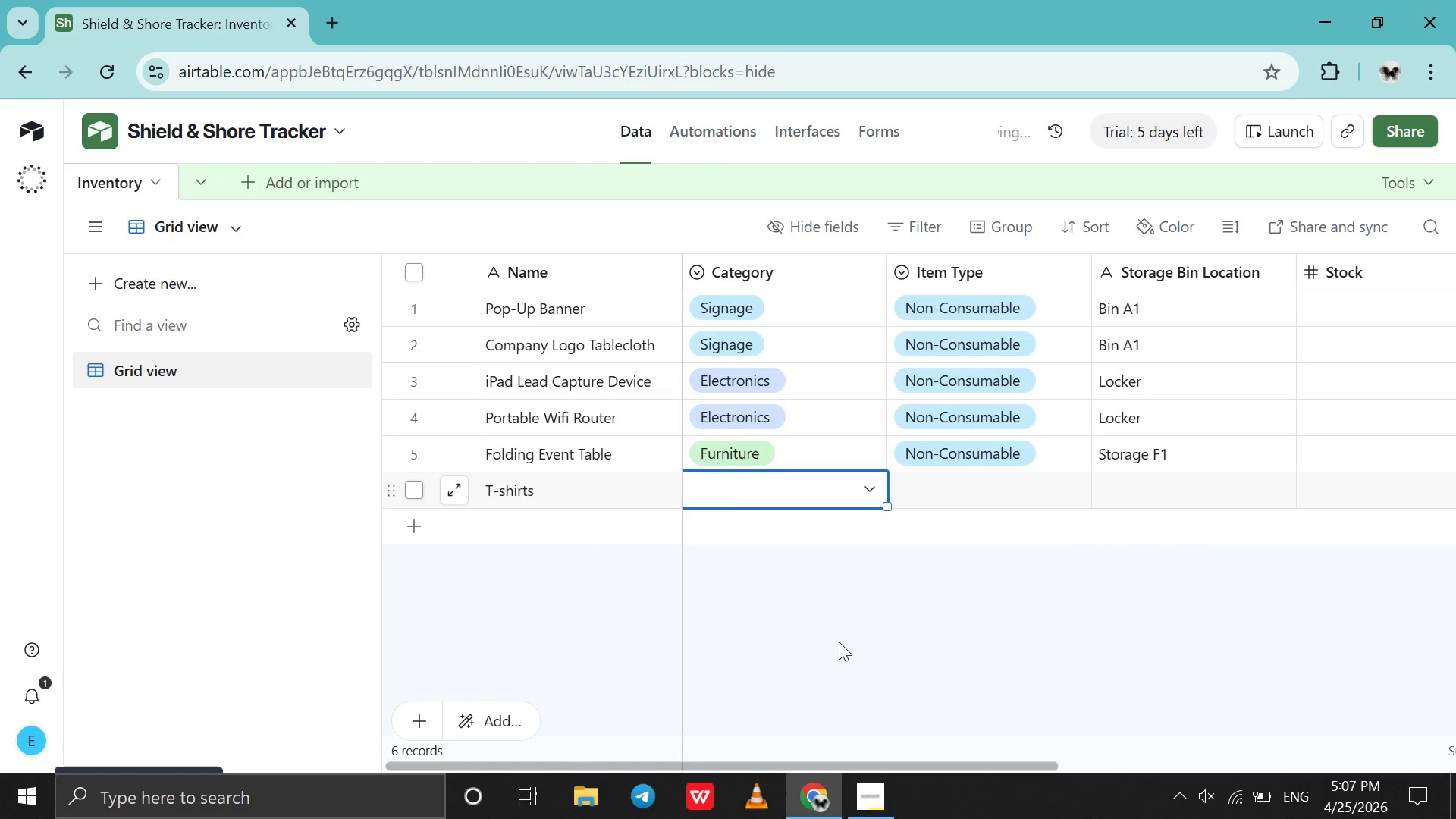 
key(Control+Z)
 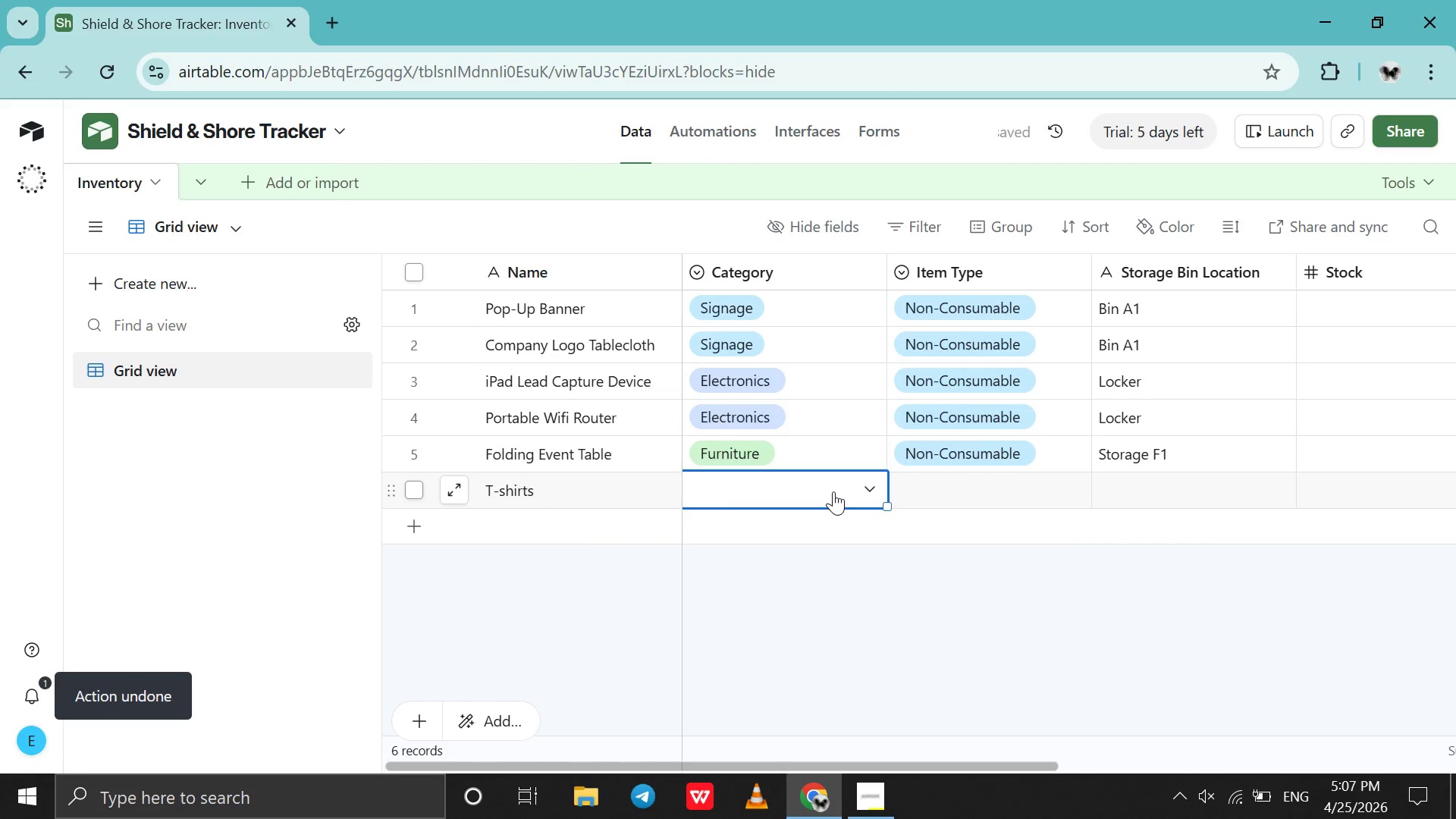 
left_click([833, 491])
 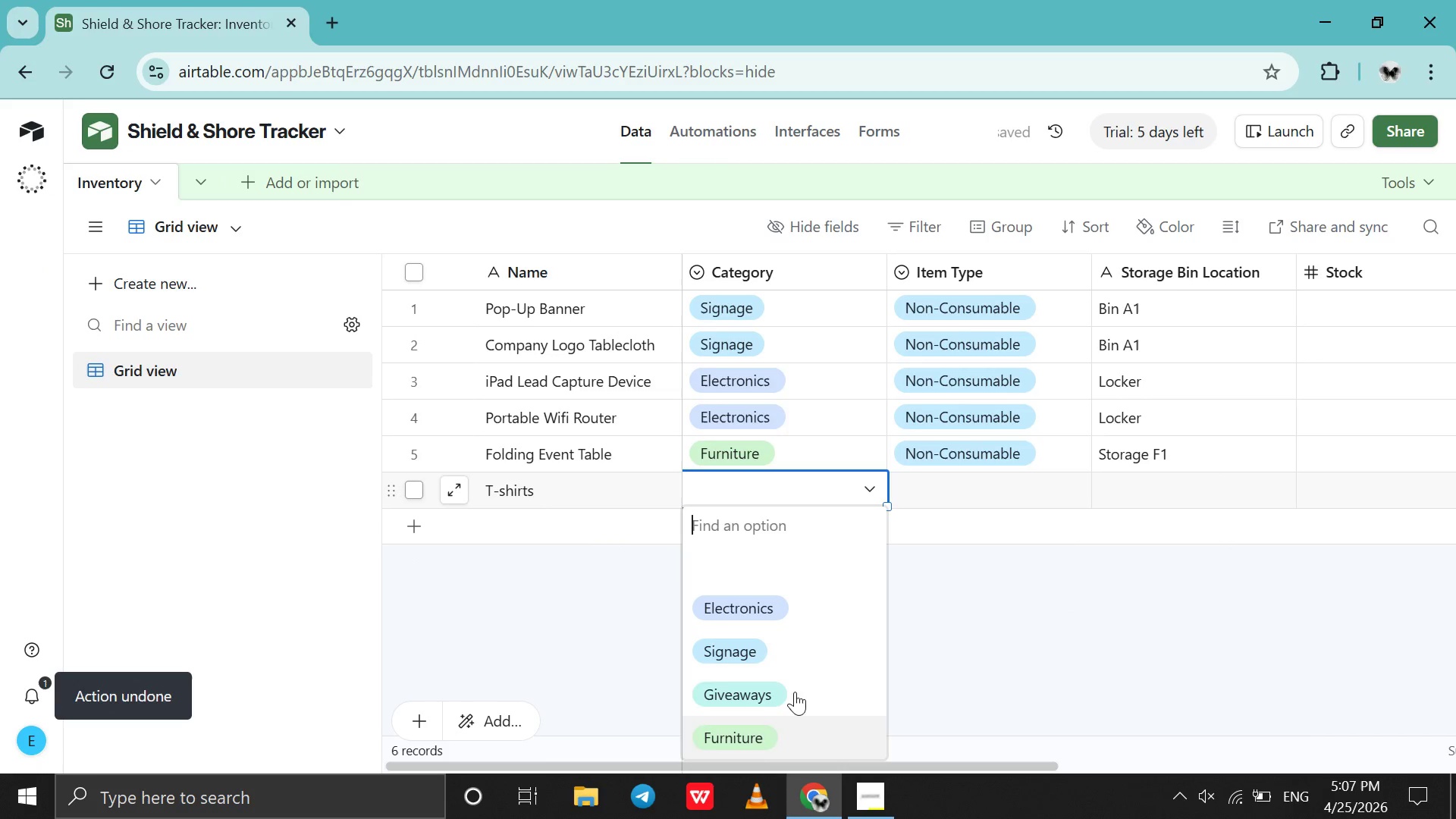 
left_click([797, 688])
 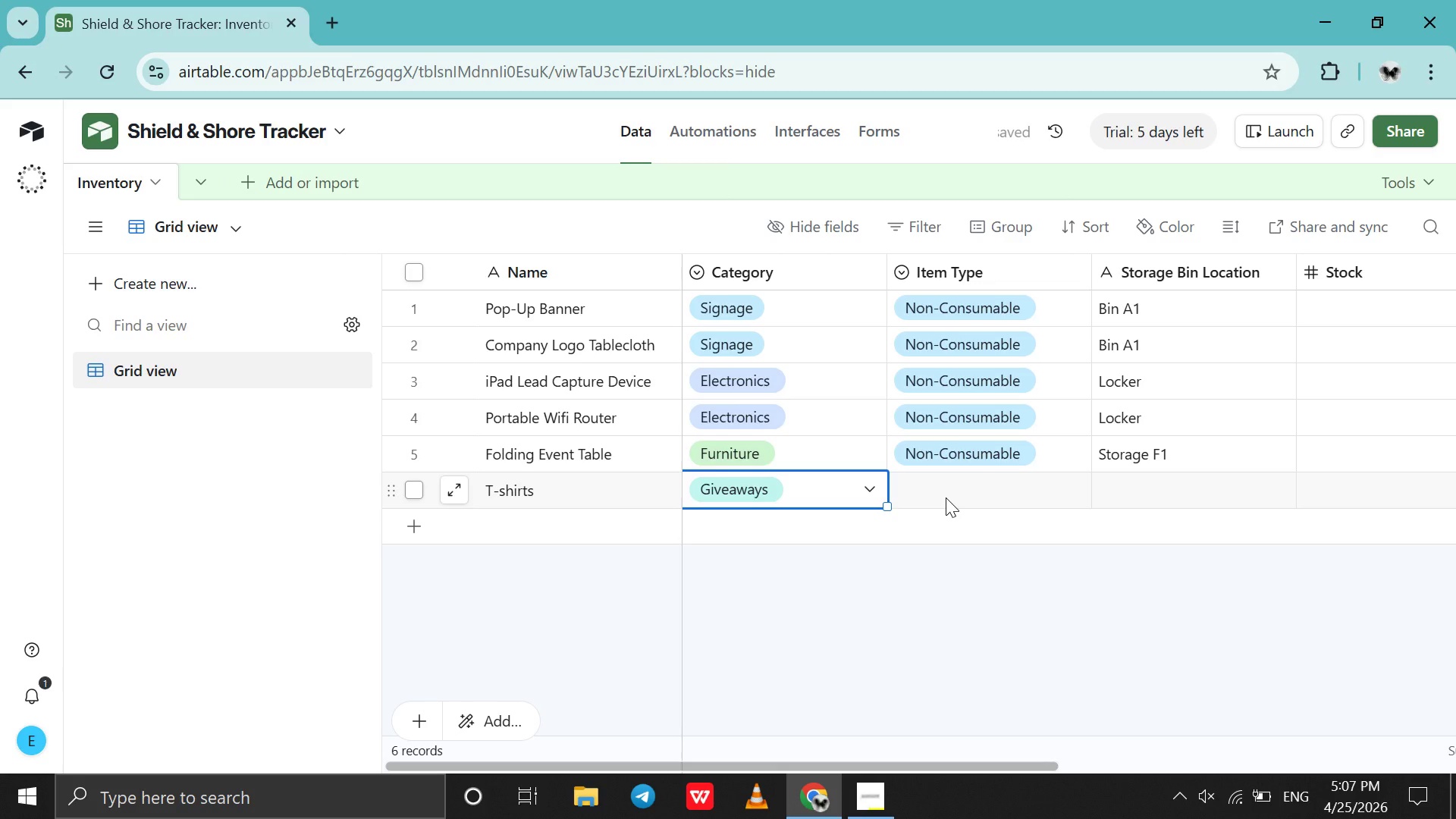 
double_click([946, 497])
 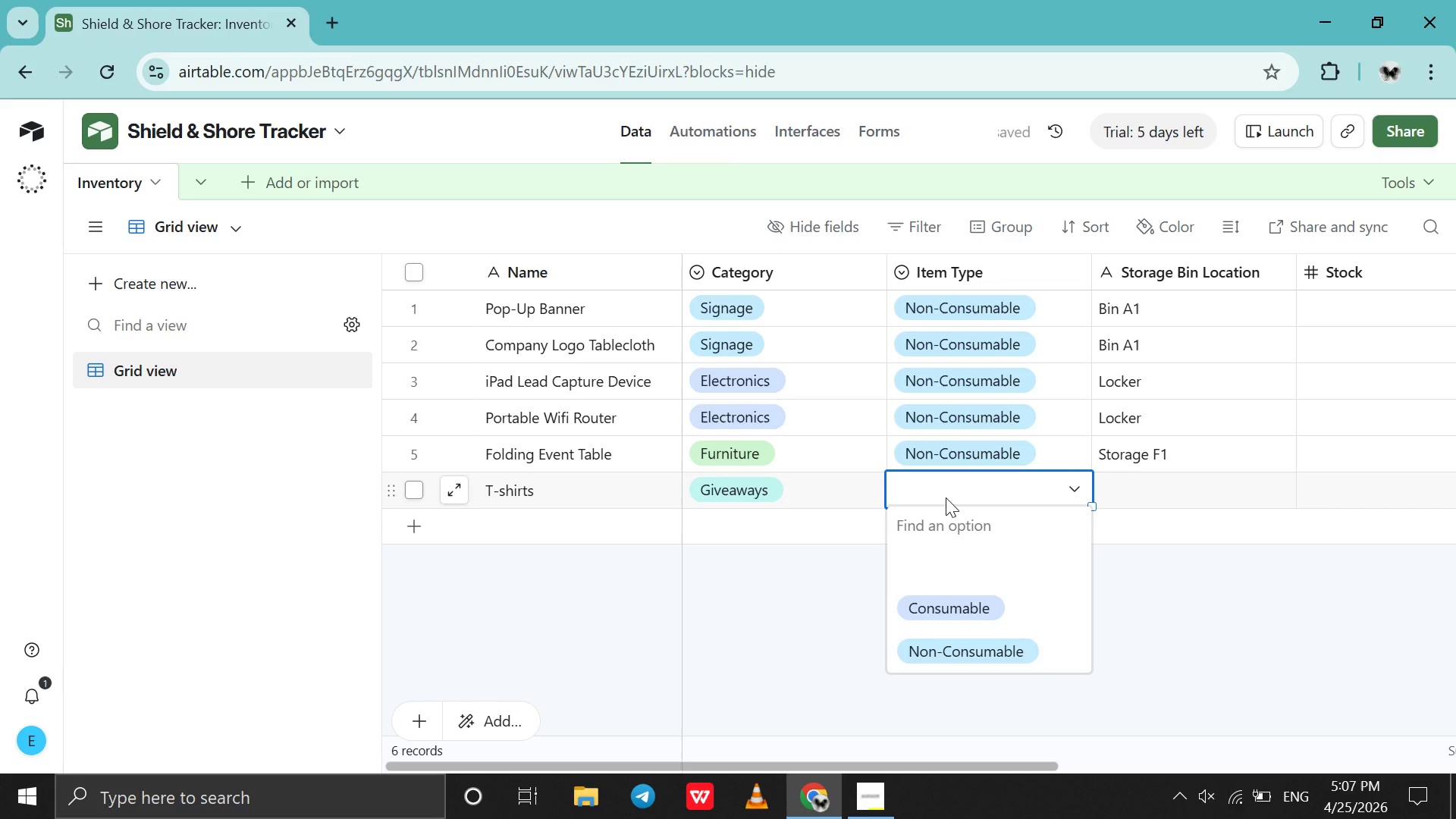 
left_click([845, 784])